 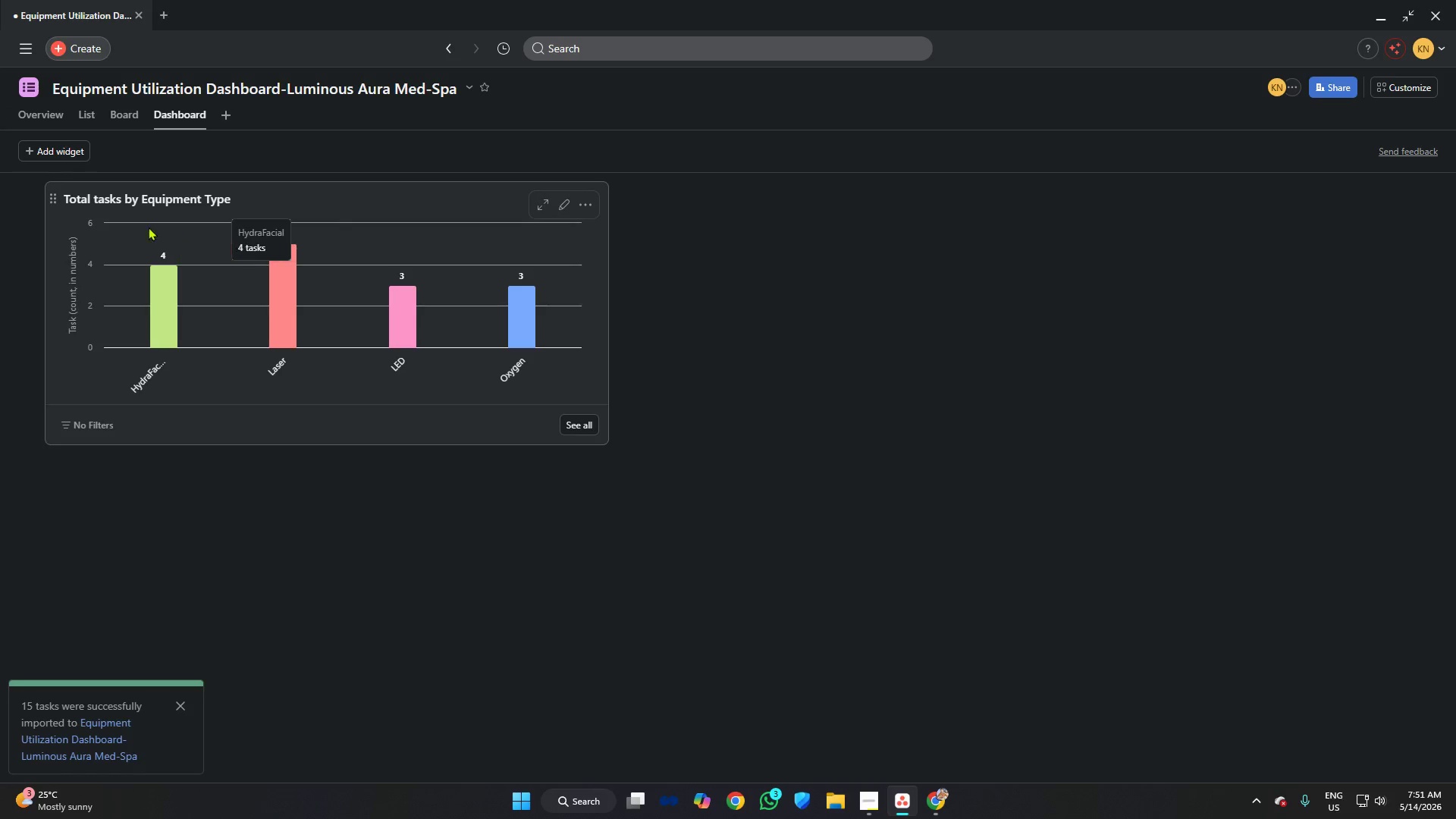 
left_click([64, 146])
 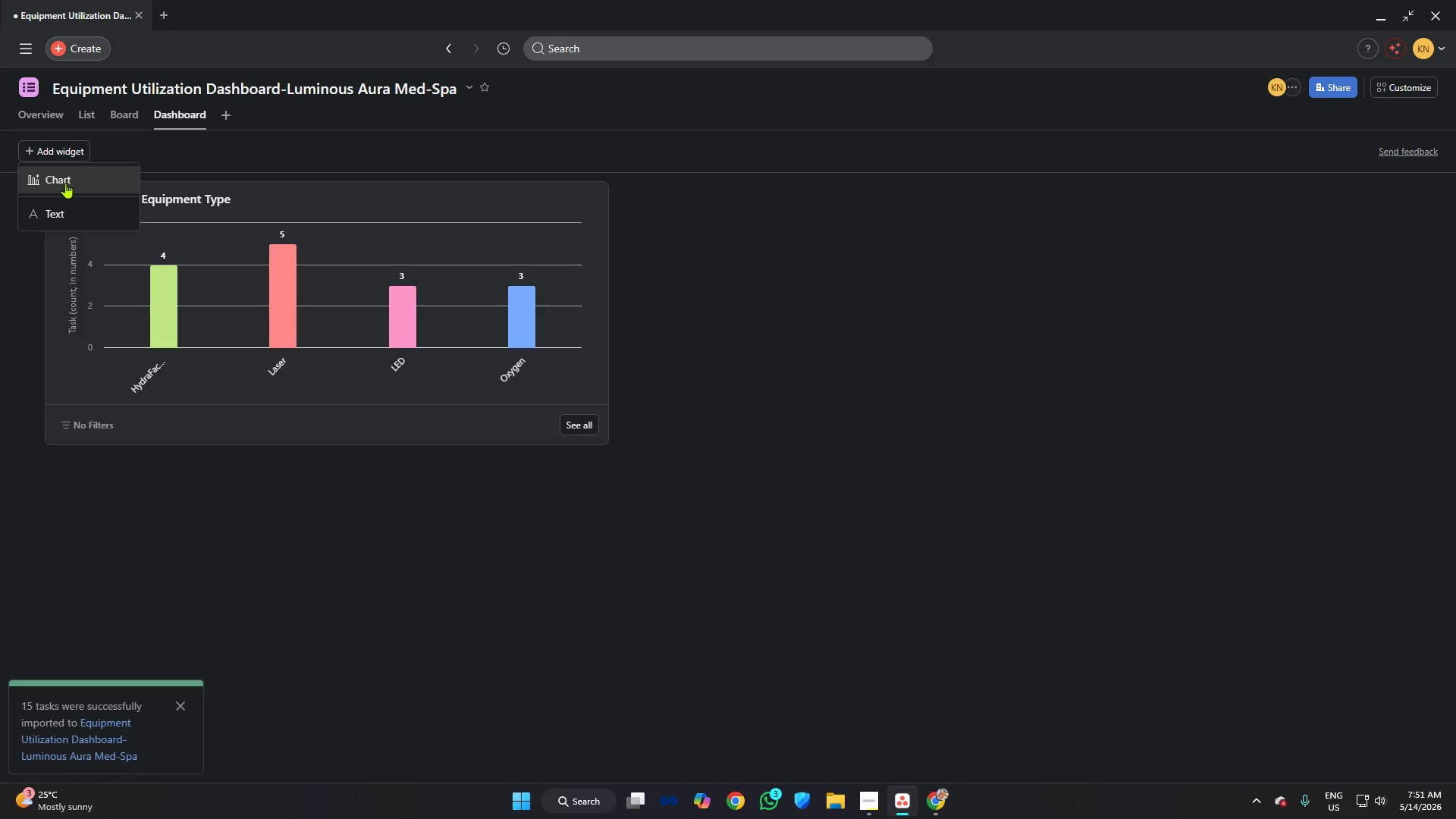 
left_click([65, 183])
 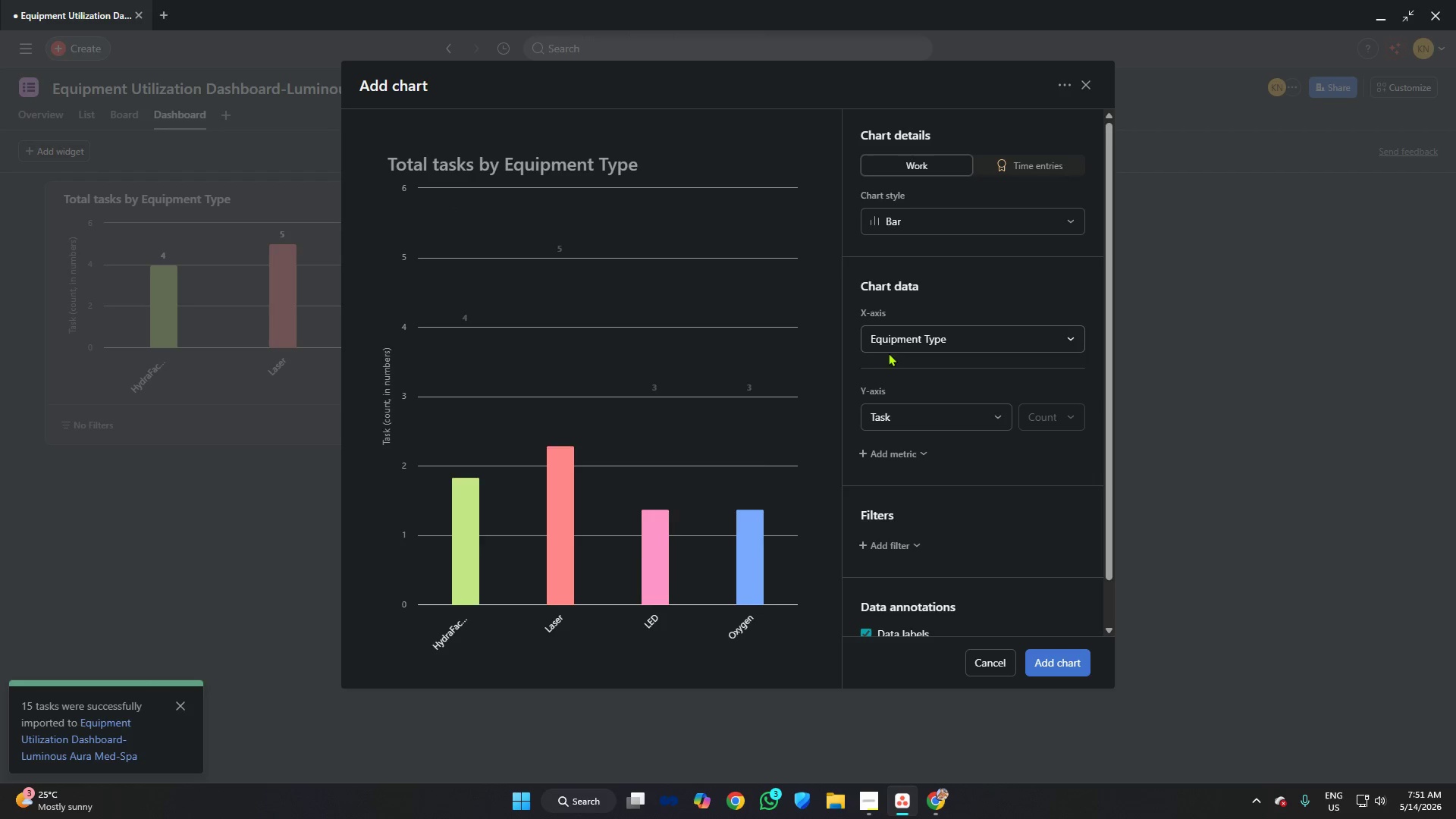 
left_click([902, 344])
 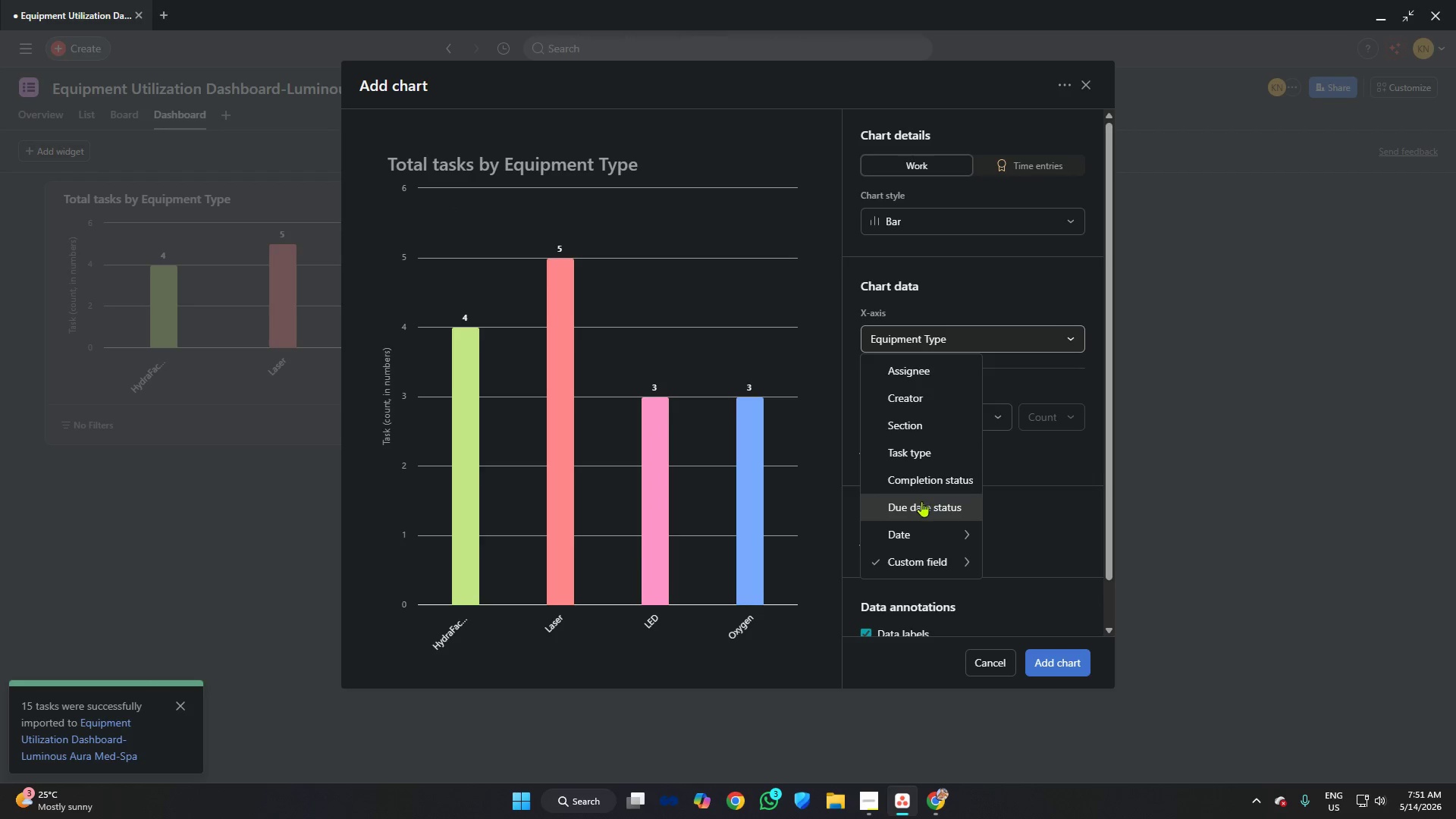 
scroll: coordinate [894, 490], scroll_direction: down, amount: 4.0
 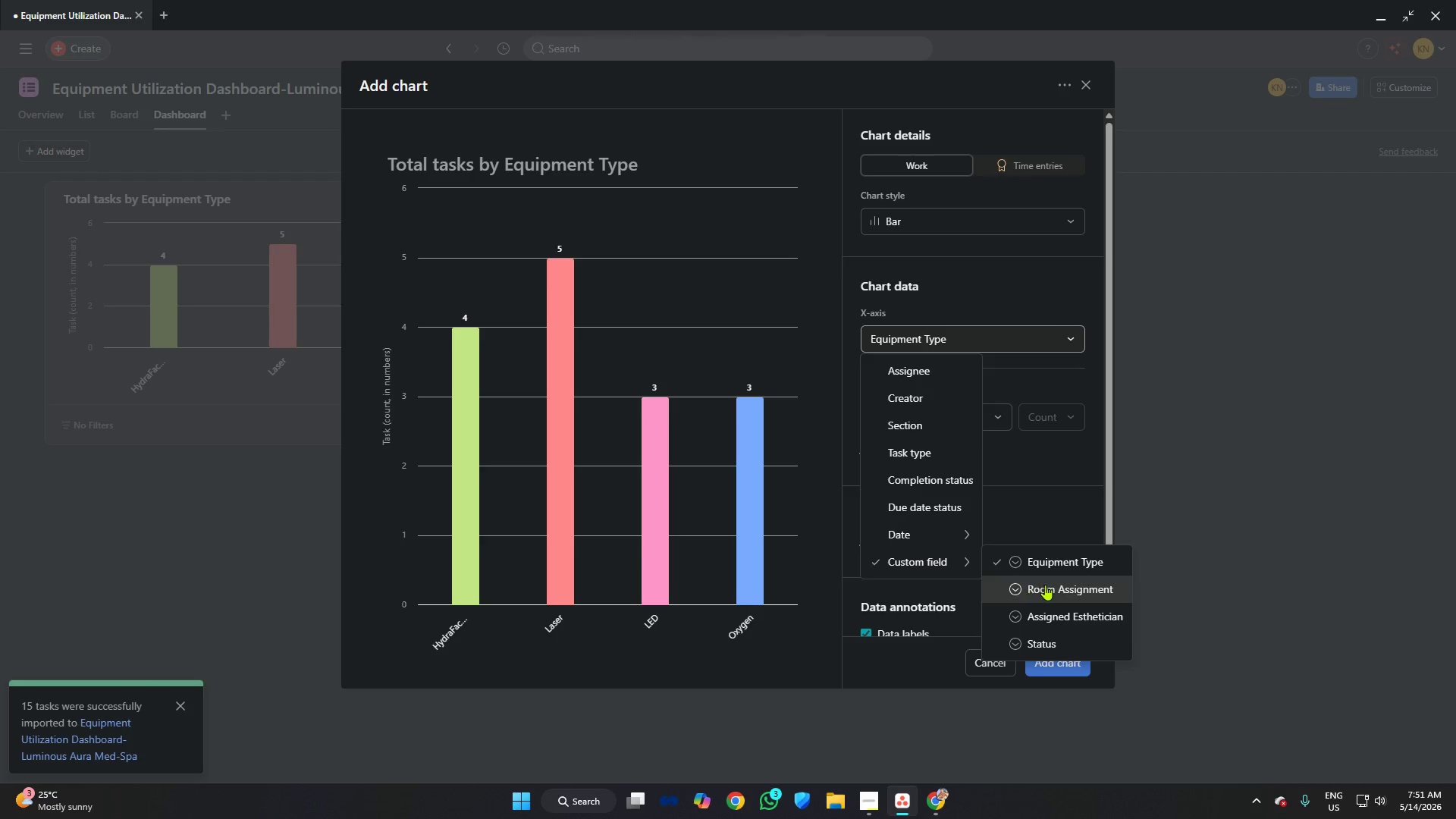 
left_click([1046, 585])
 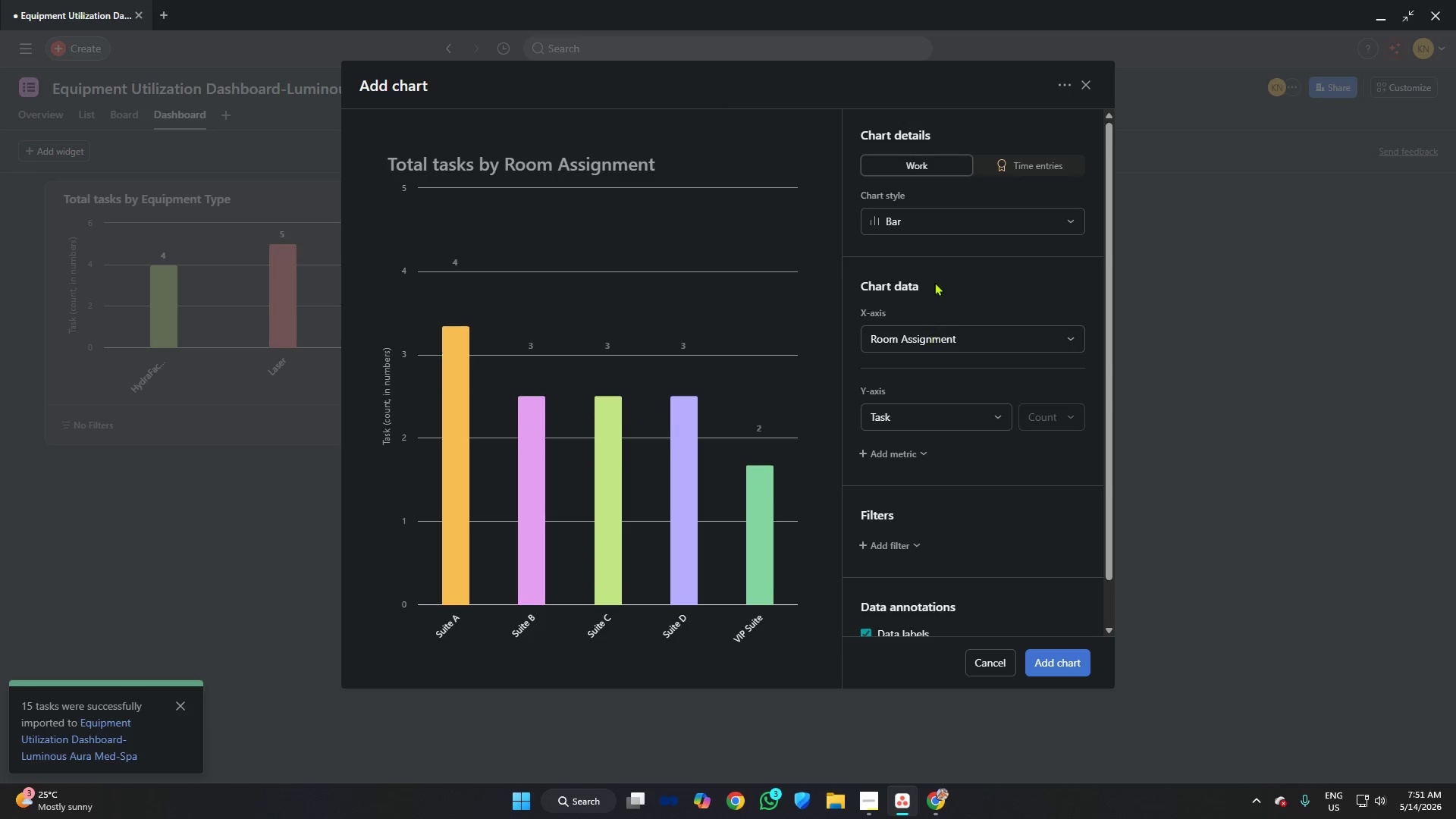 
left_click([947, 226])
 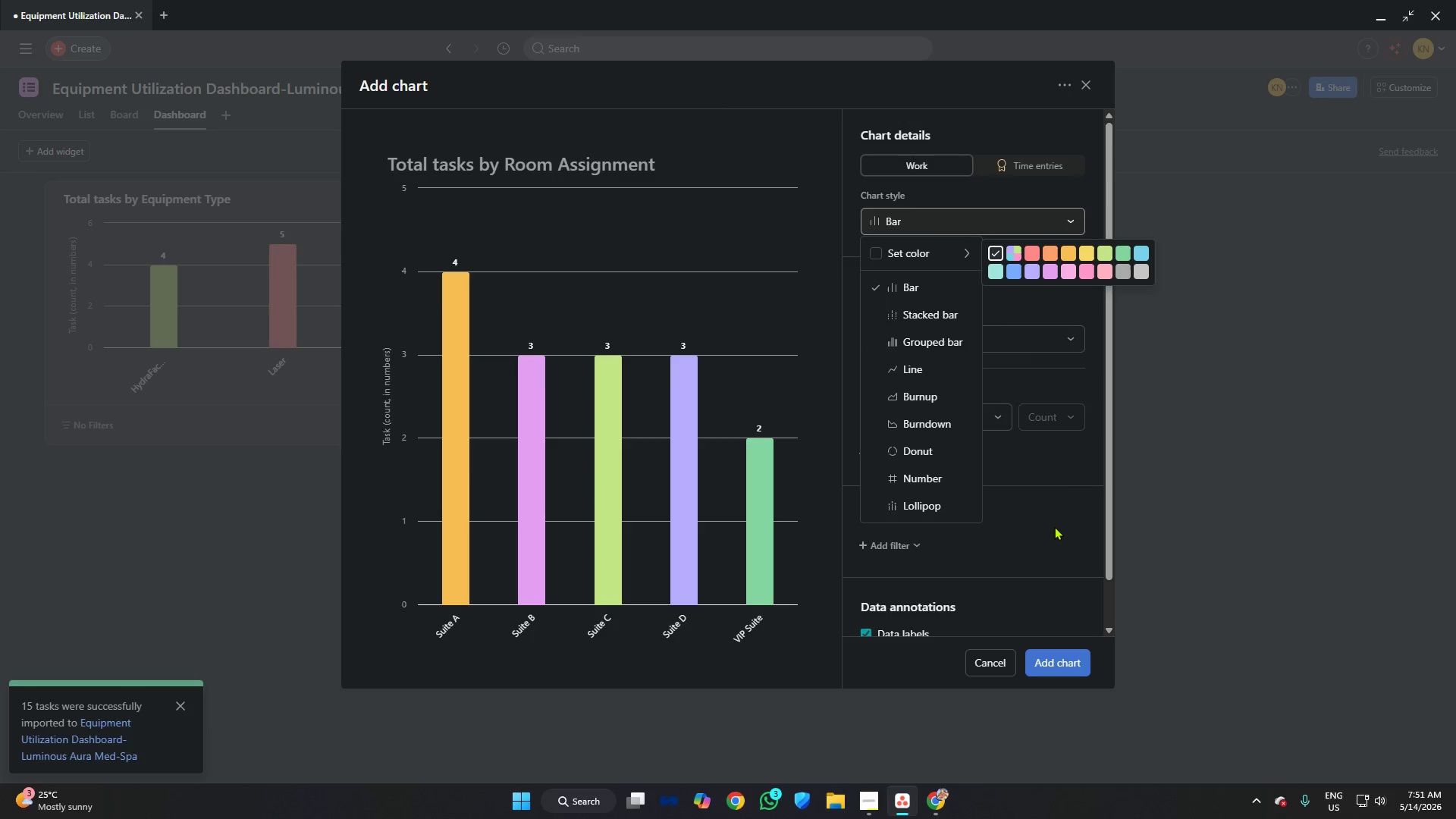 
left_click([867, 807])